 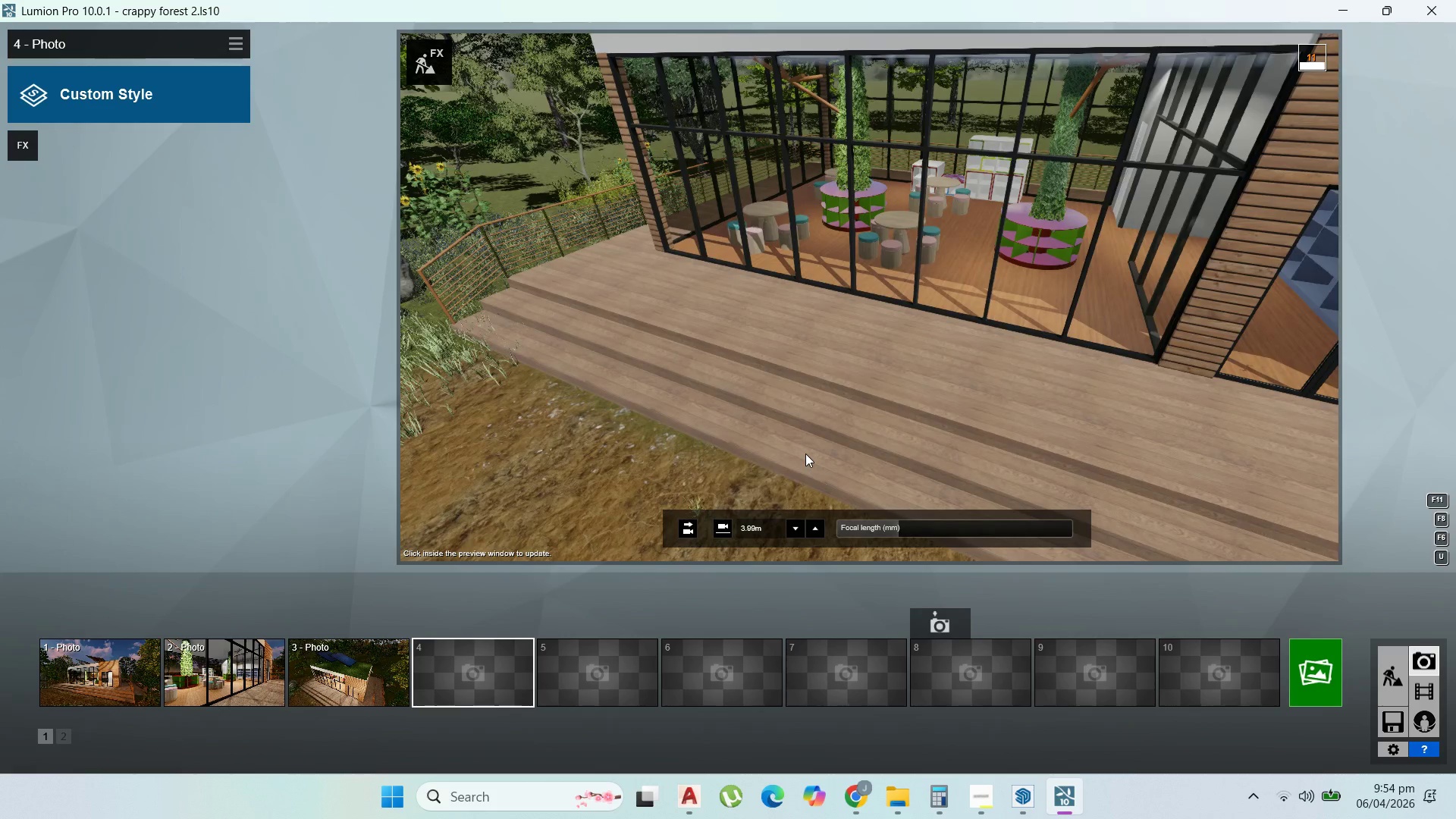 
hold_key(key=A, duration=0.67)
 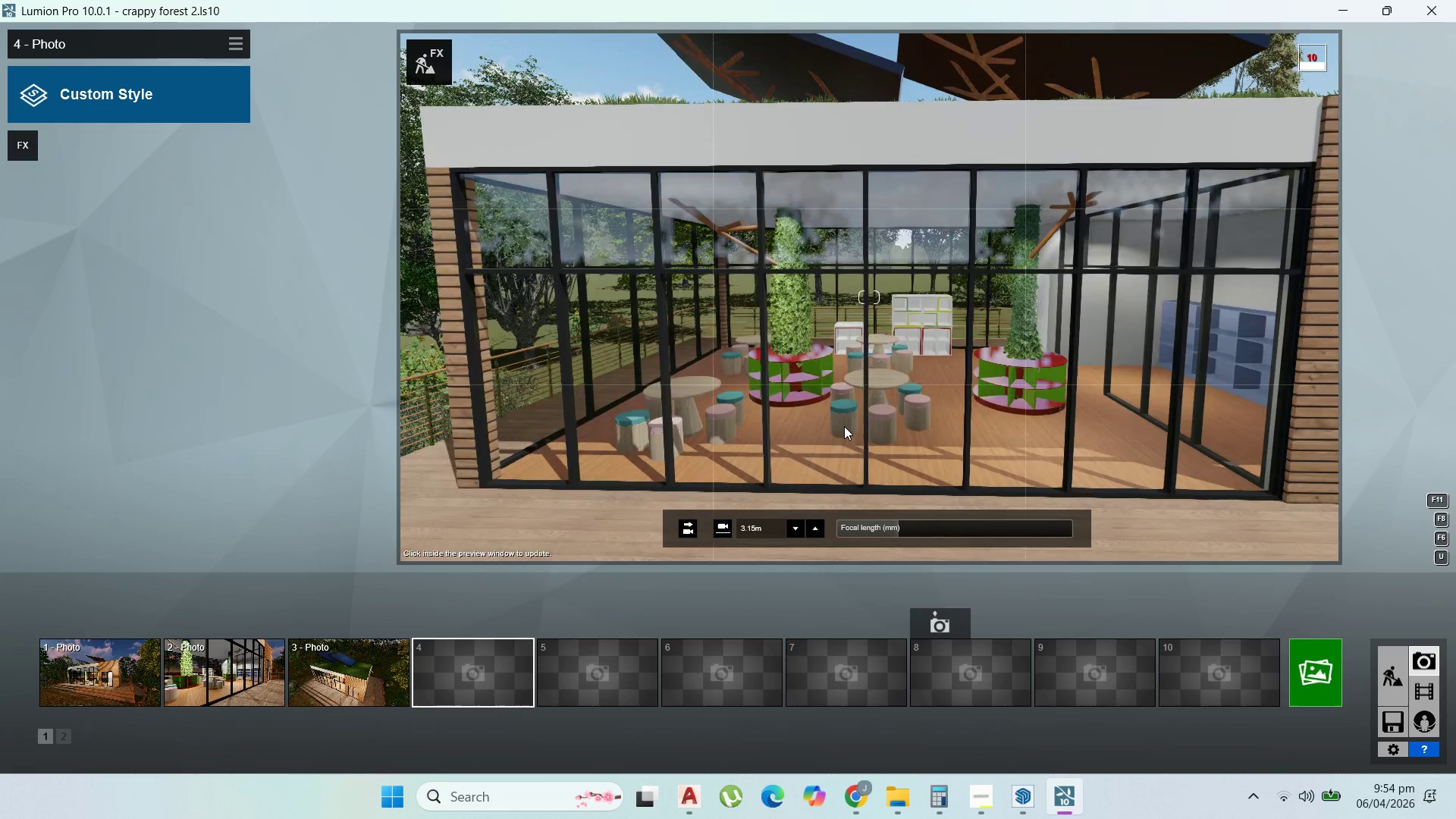 
hold_key(key=D, duration=0.72)
 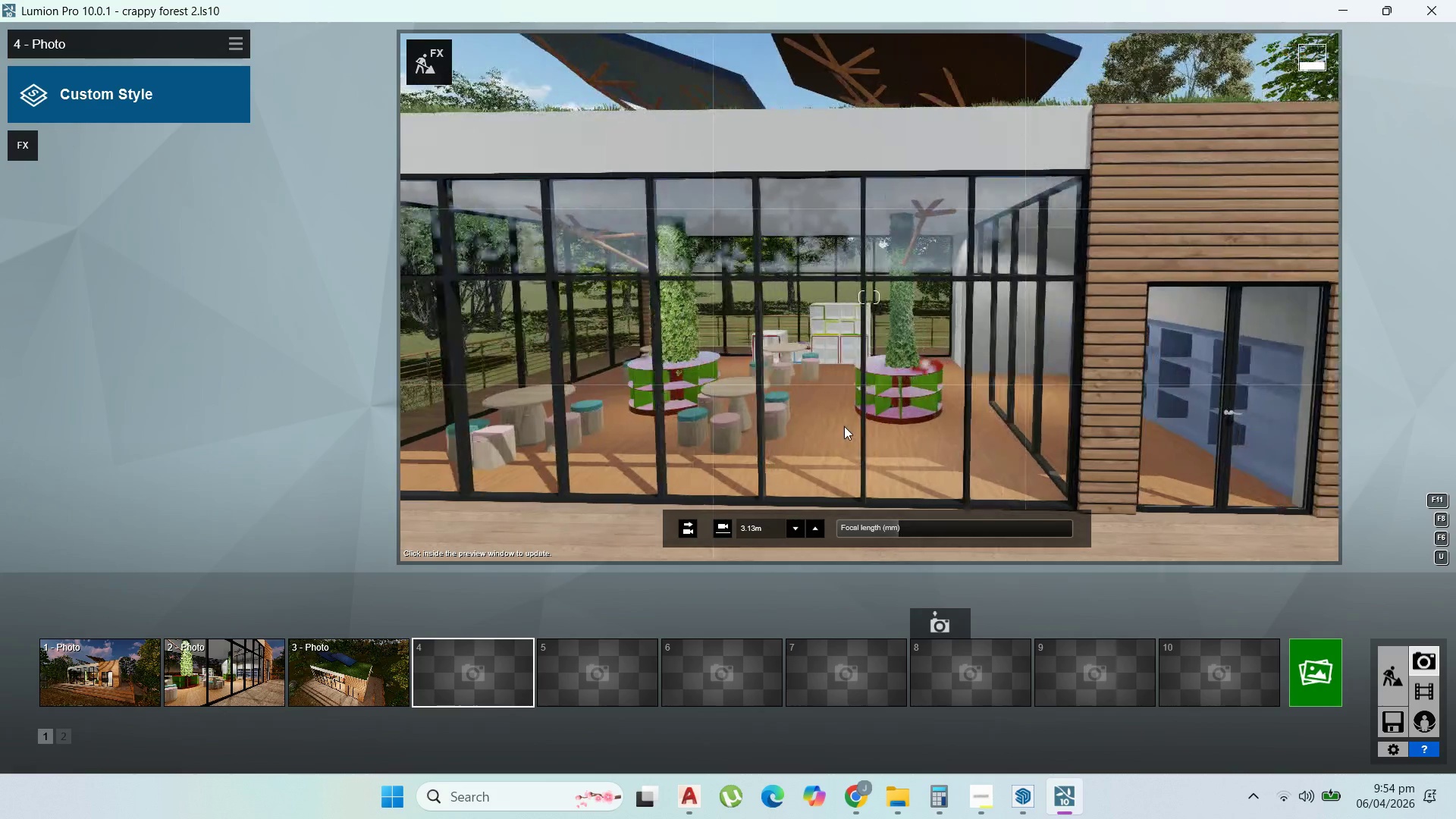 
type(qeee)
 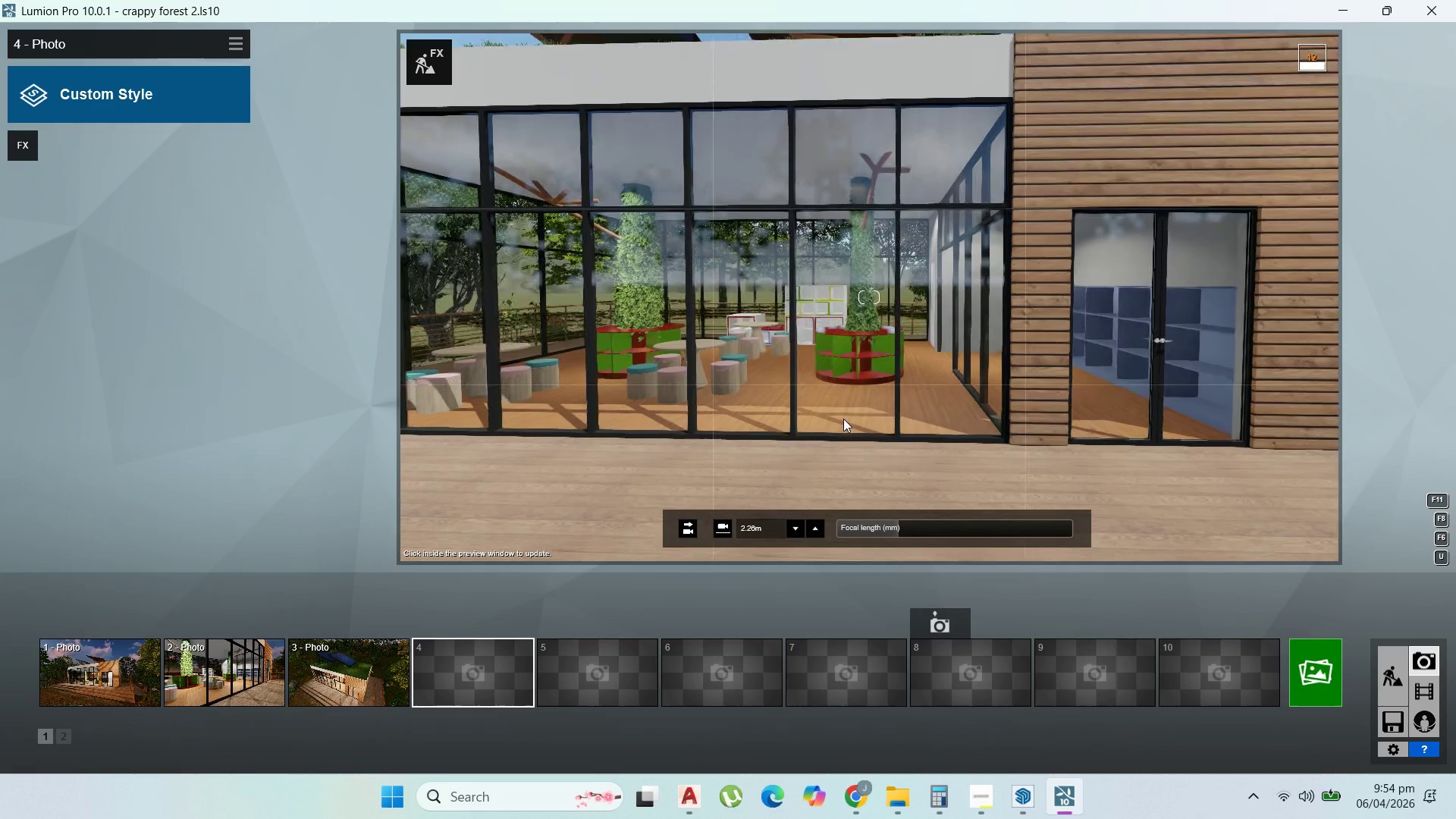 
right_click([843, 419])
 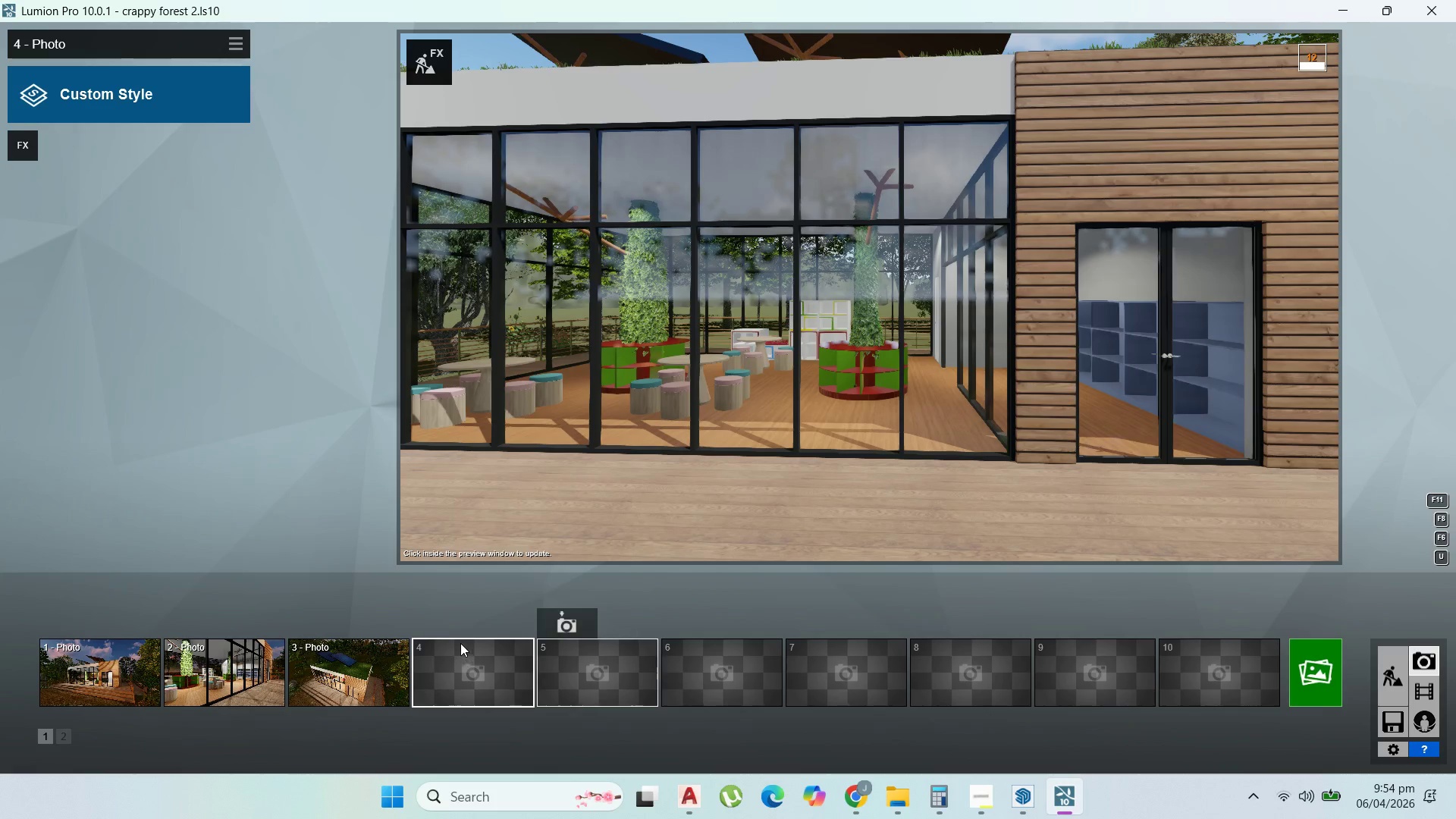 
left_click([444, 627])
 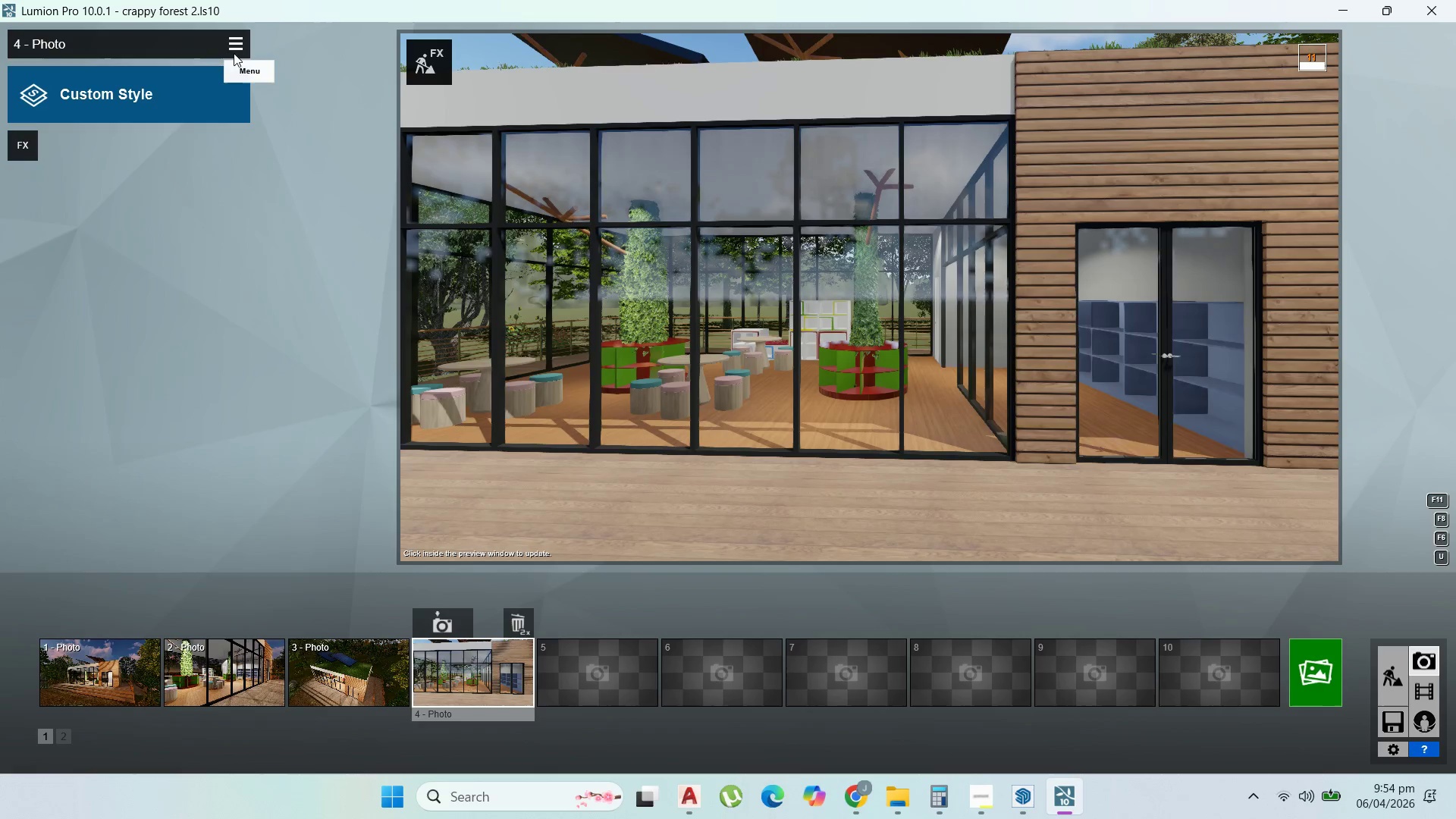 
left_click([198, 67])
 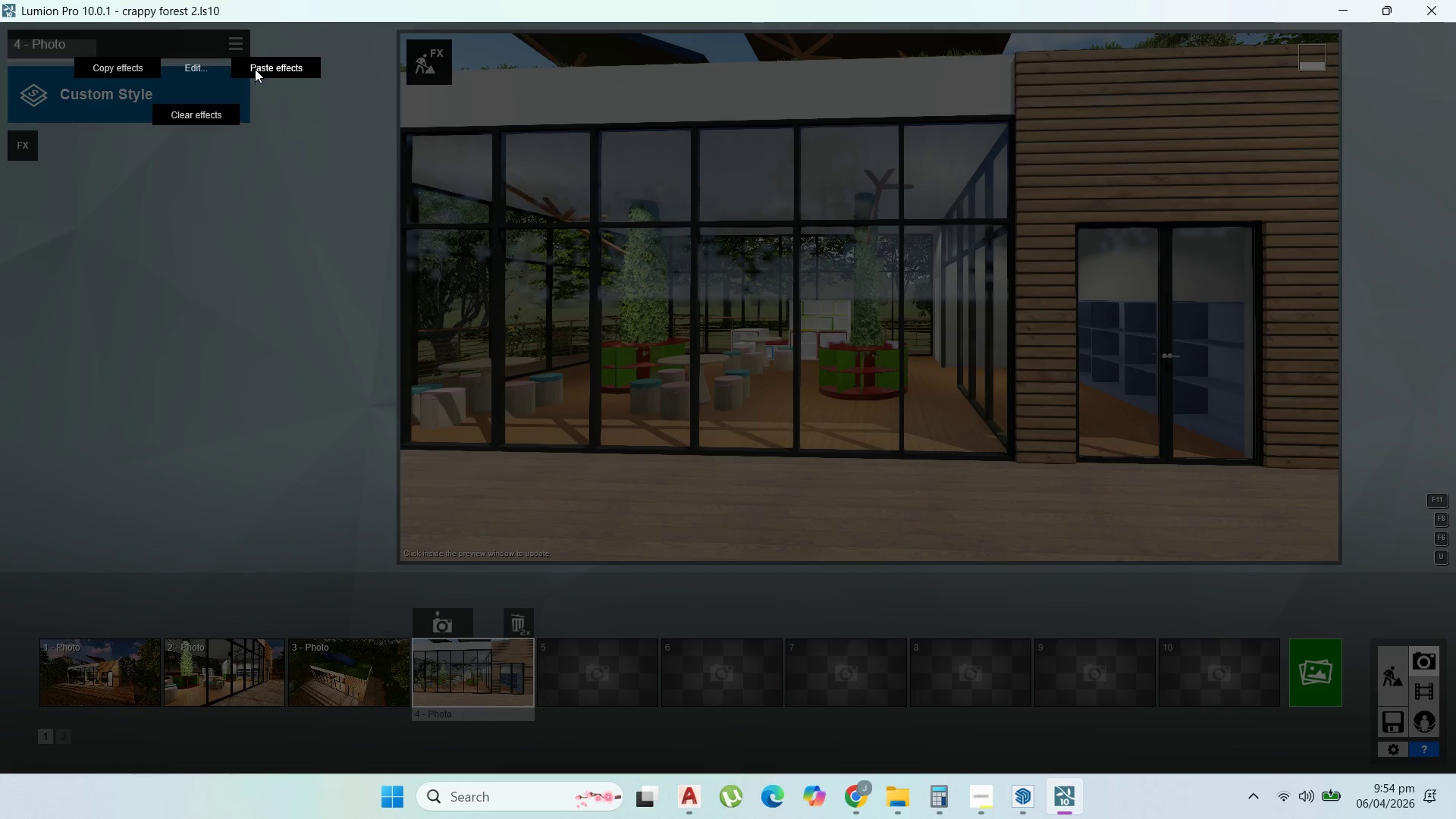 
left_click([268, 69])
 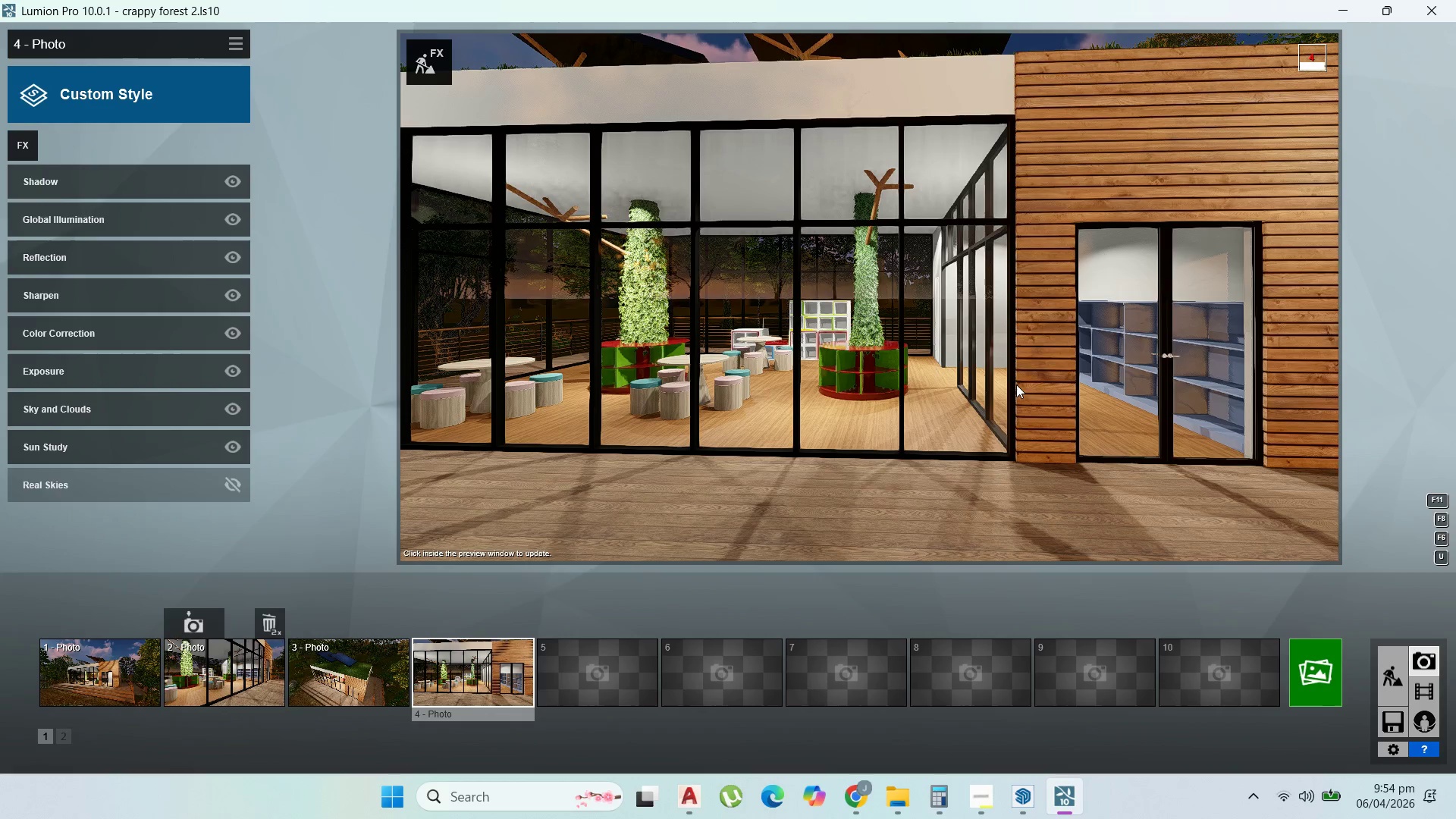 
wait(41.53)
 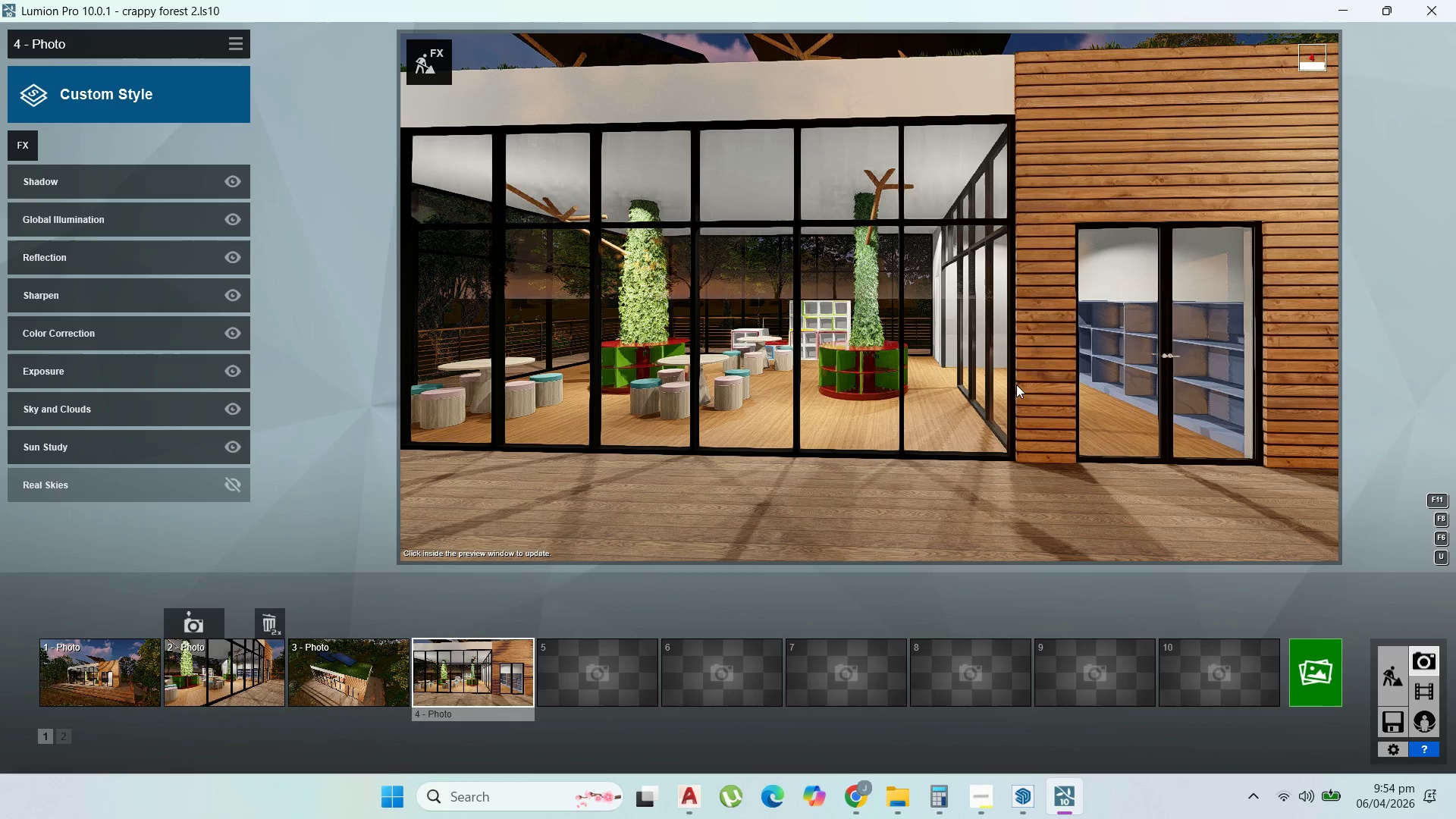 
left_click([445, 633])
 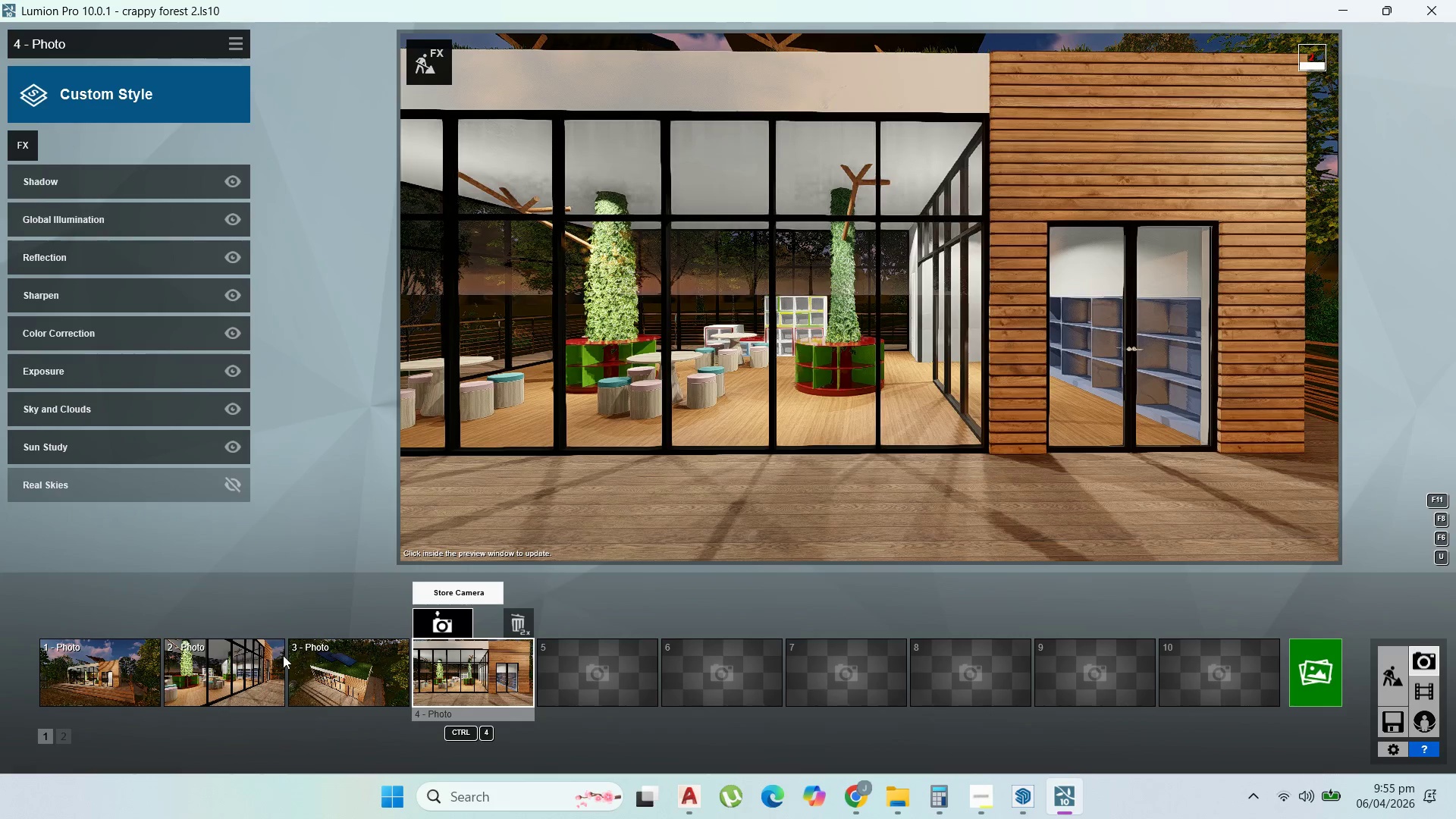 
mouse_move([217, 649])
 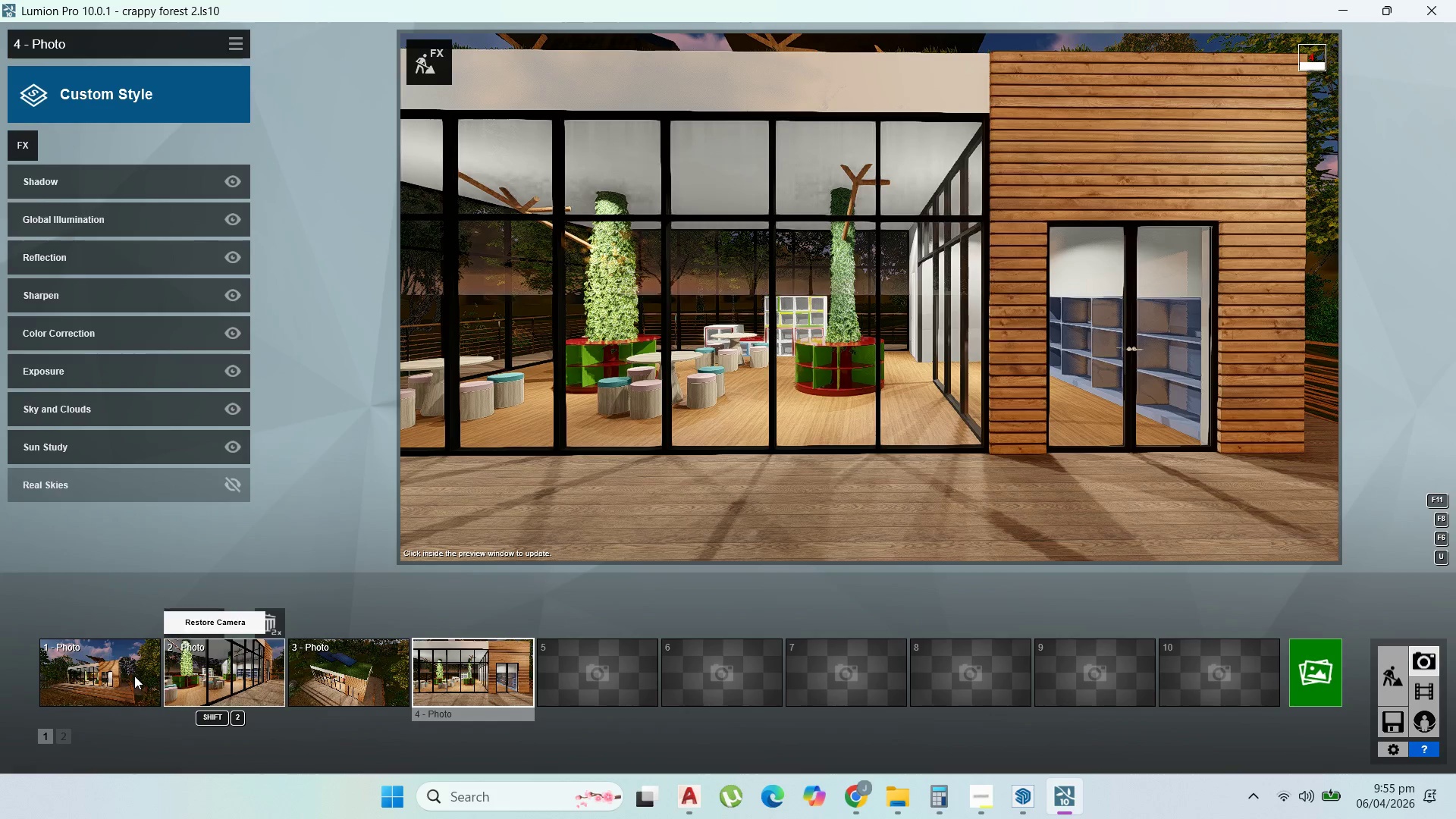 
double_click([133, 676])
 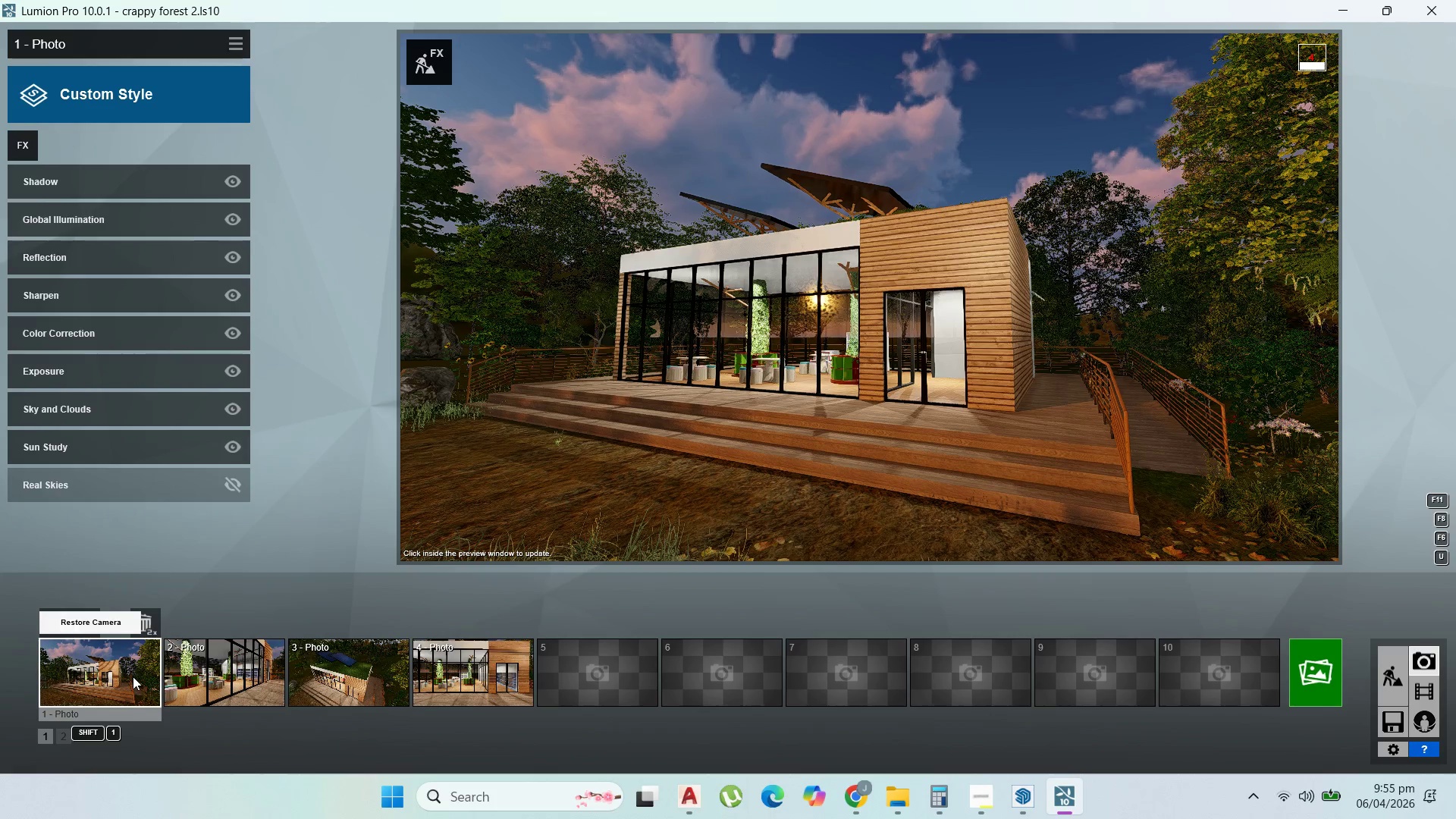 
wait(6.39)
 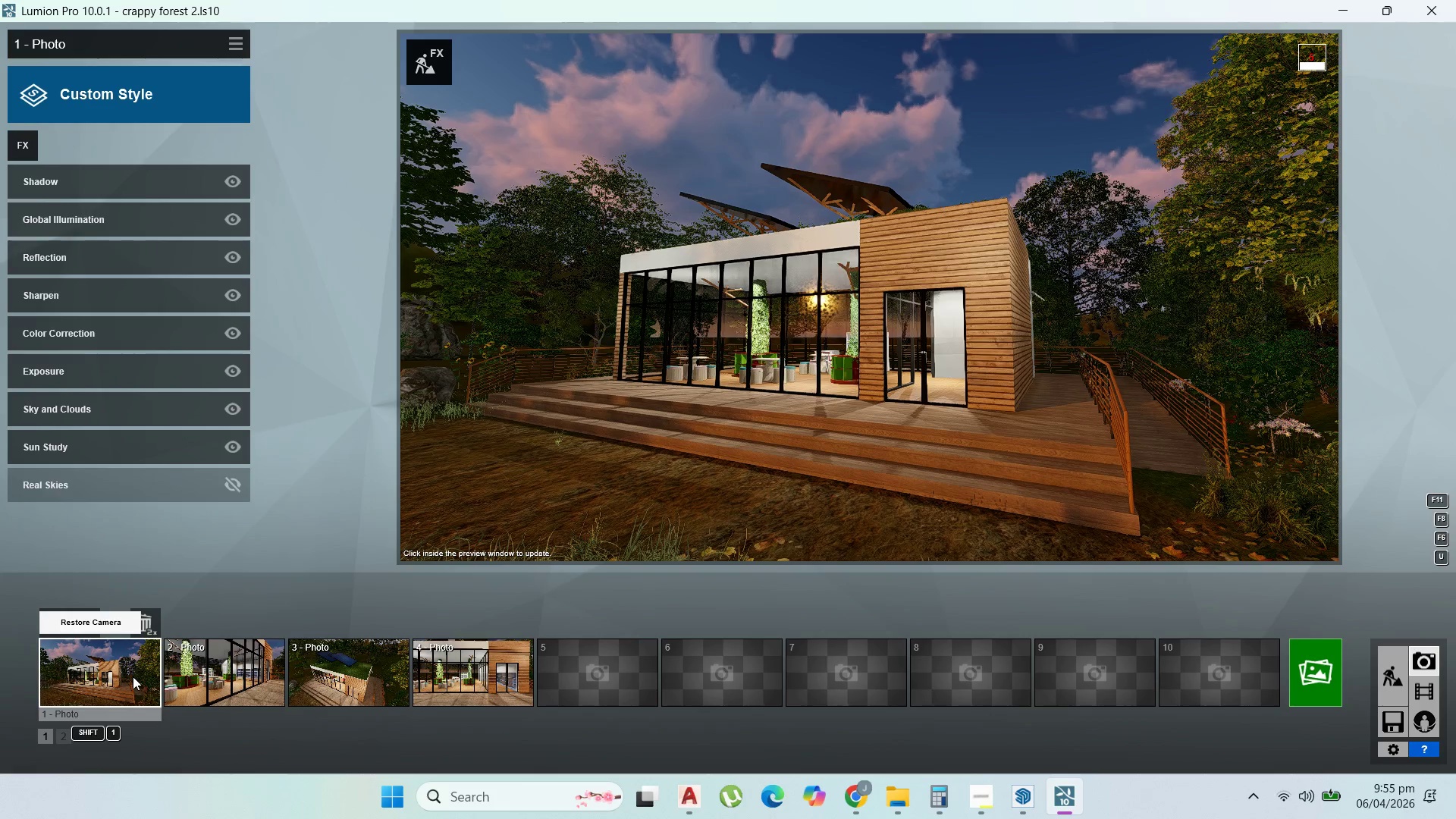 
left_click([77, 679])
 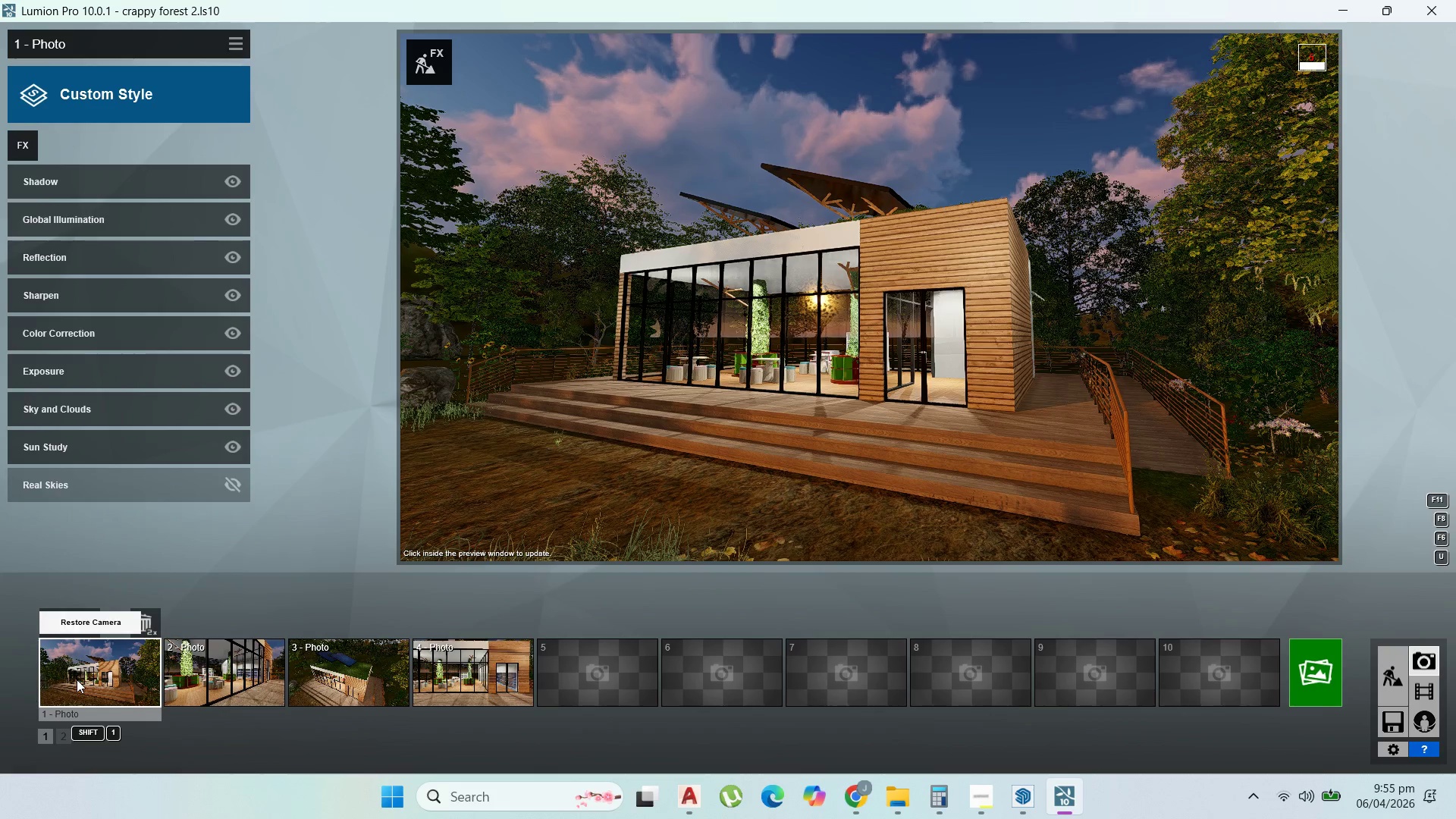 
wait(13.61)
 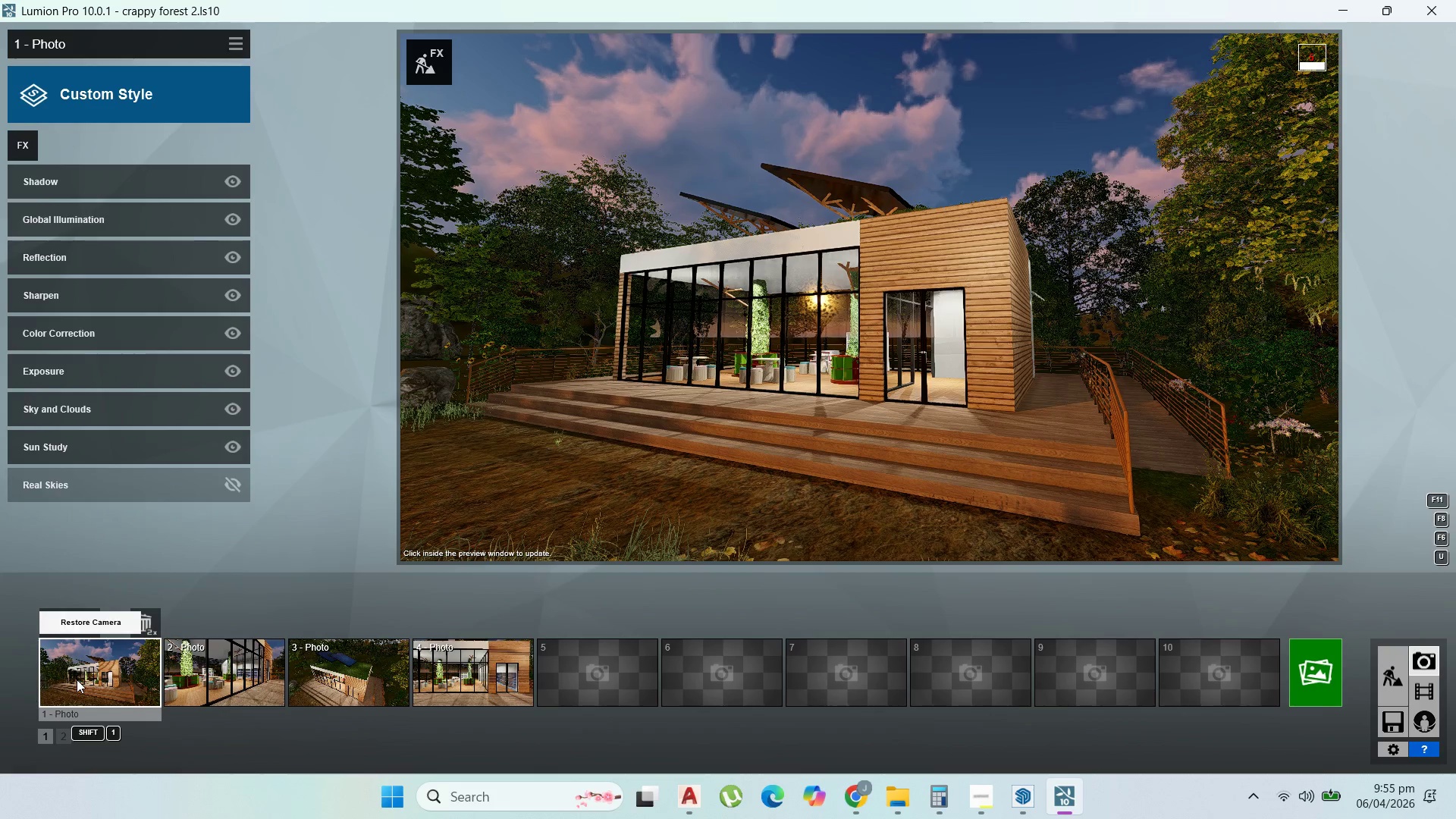 
double_click([1403, 721])
 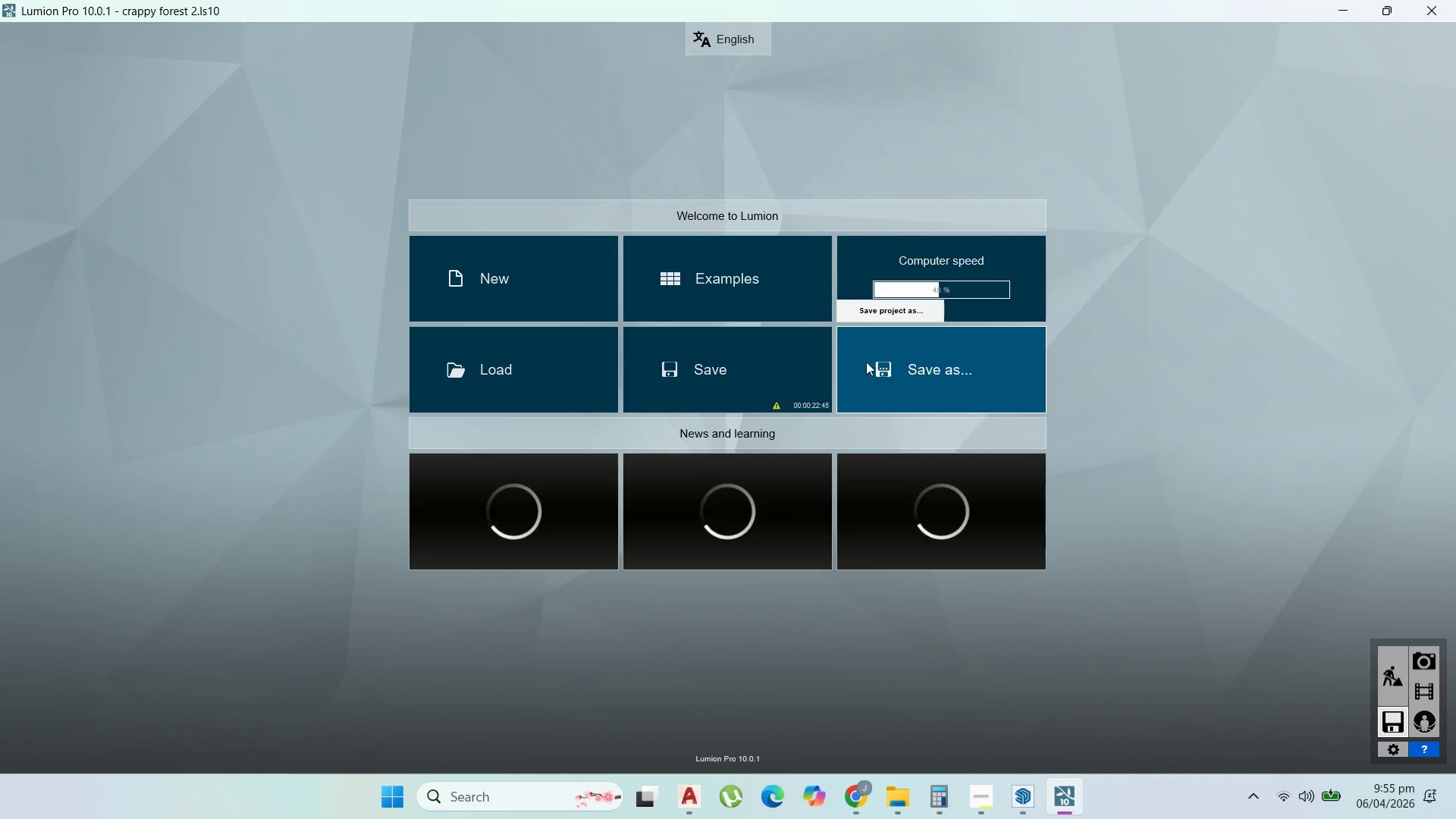 
left_click([786, 358])
 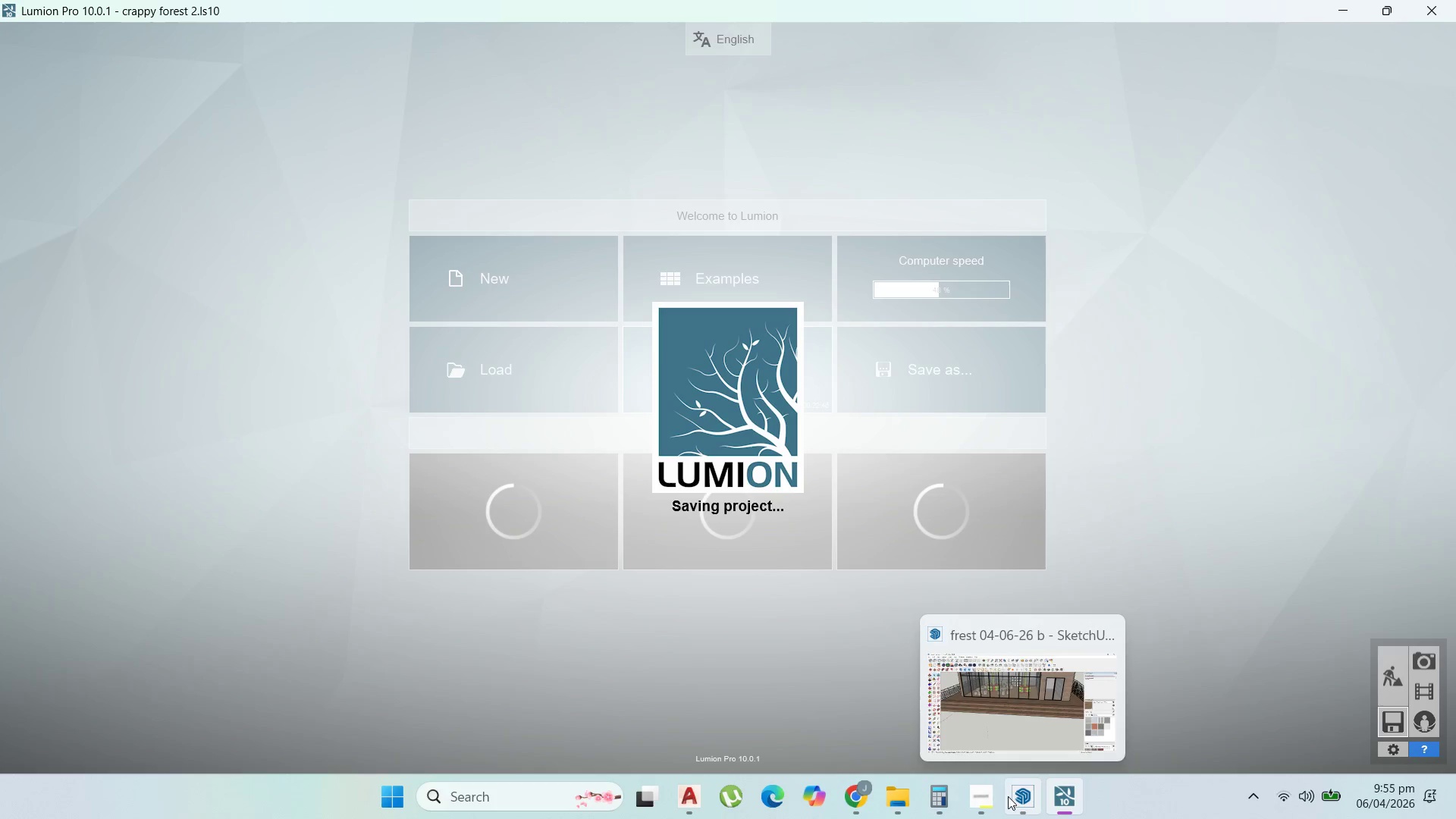 
left_click([993, 791])